 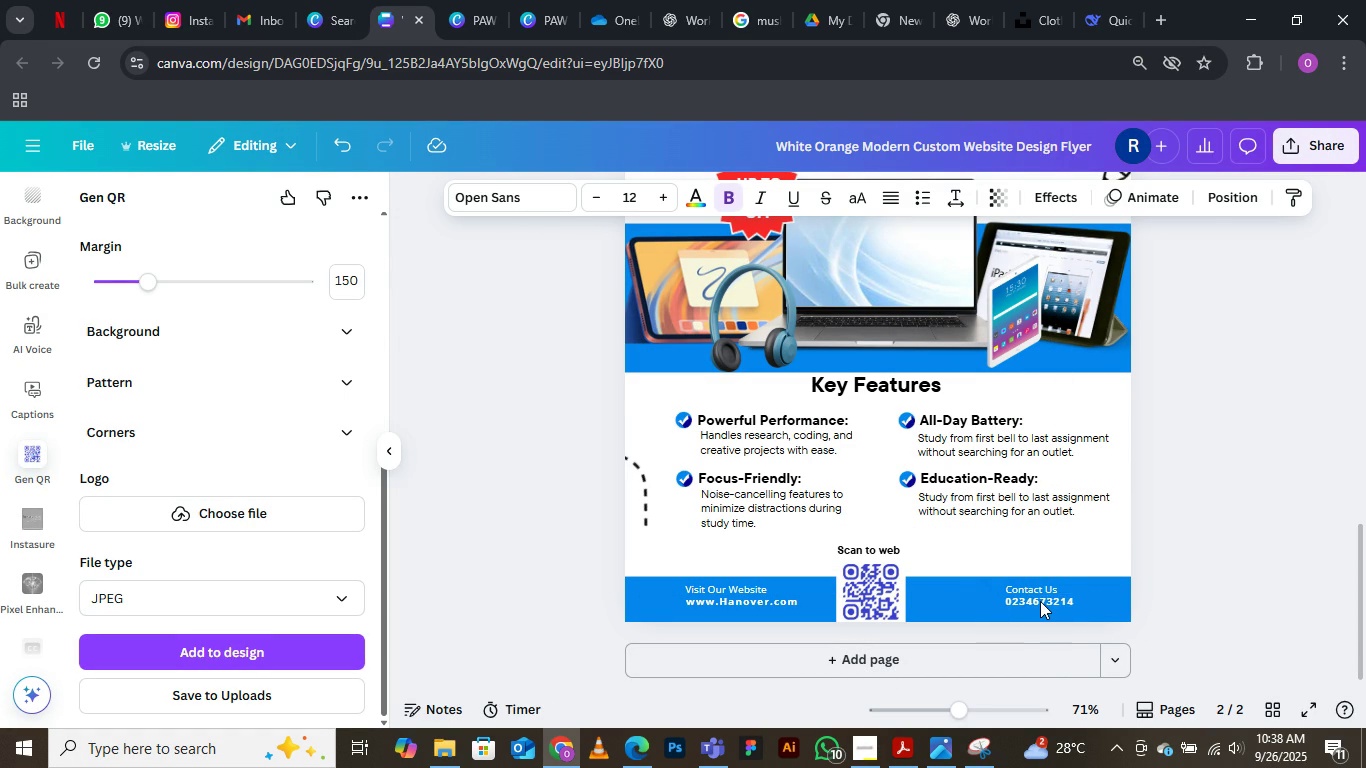 
key(ArrowRight)
 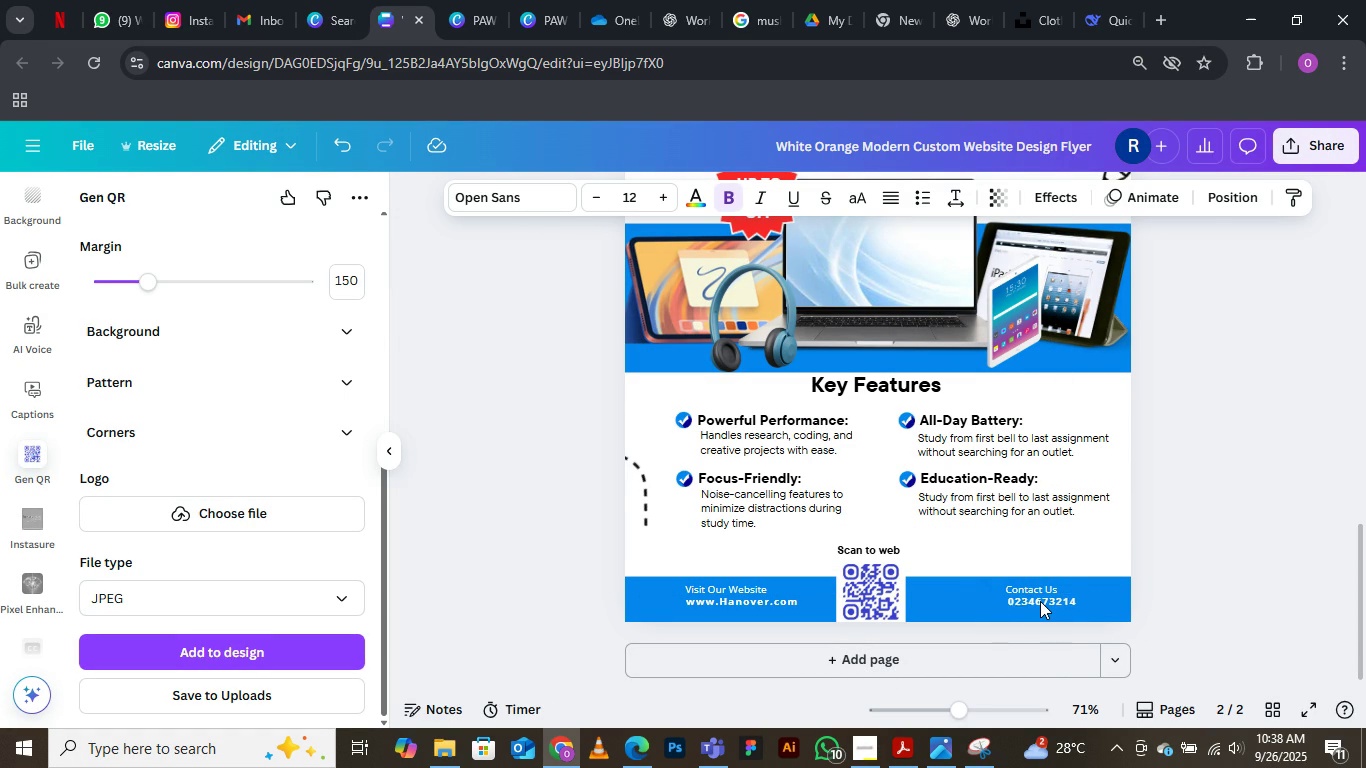 
key(ArrowRight)
 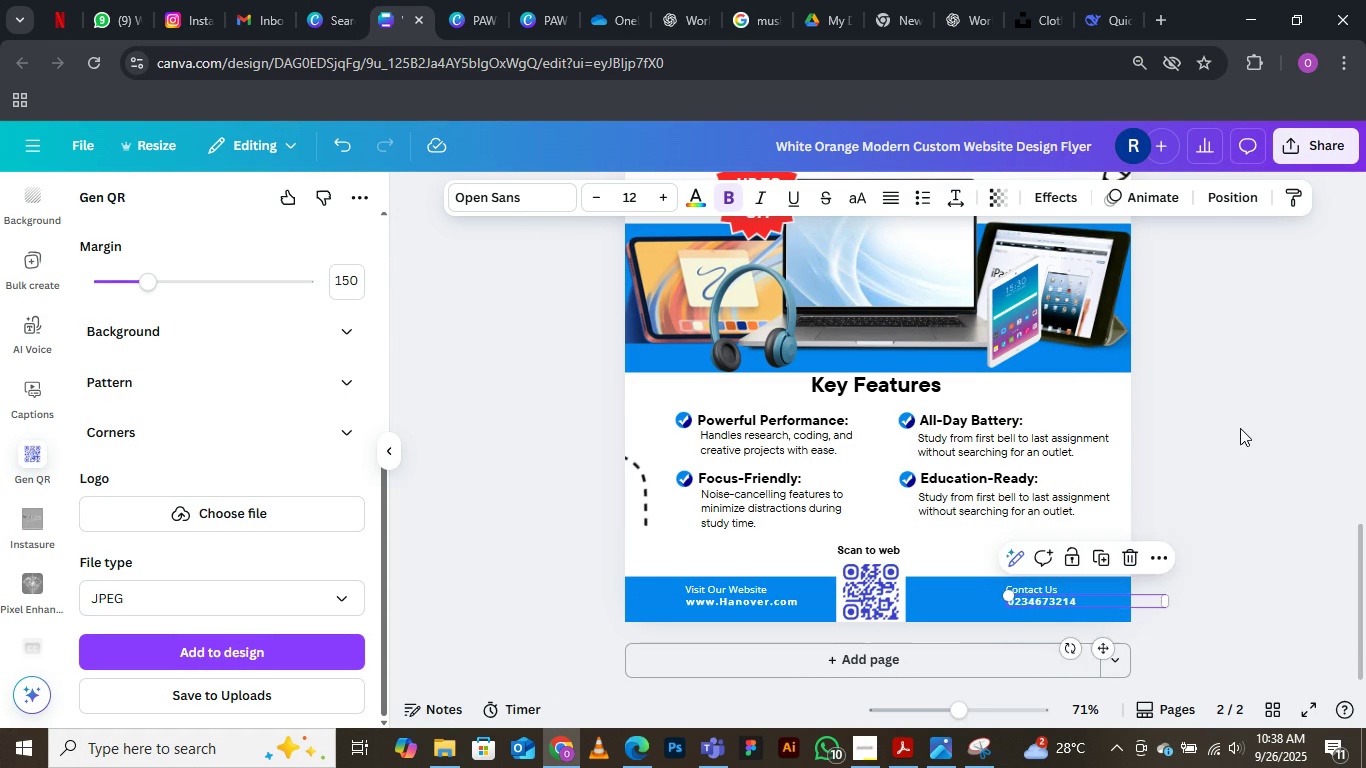 
left_click([1240, 428])
 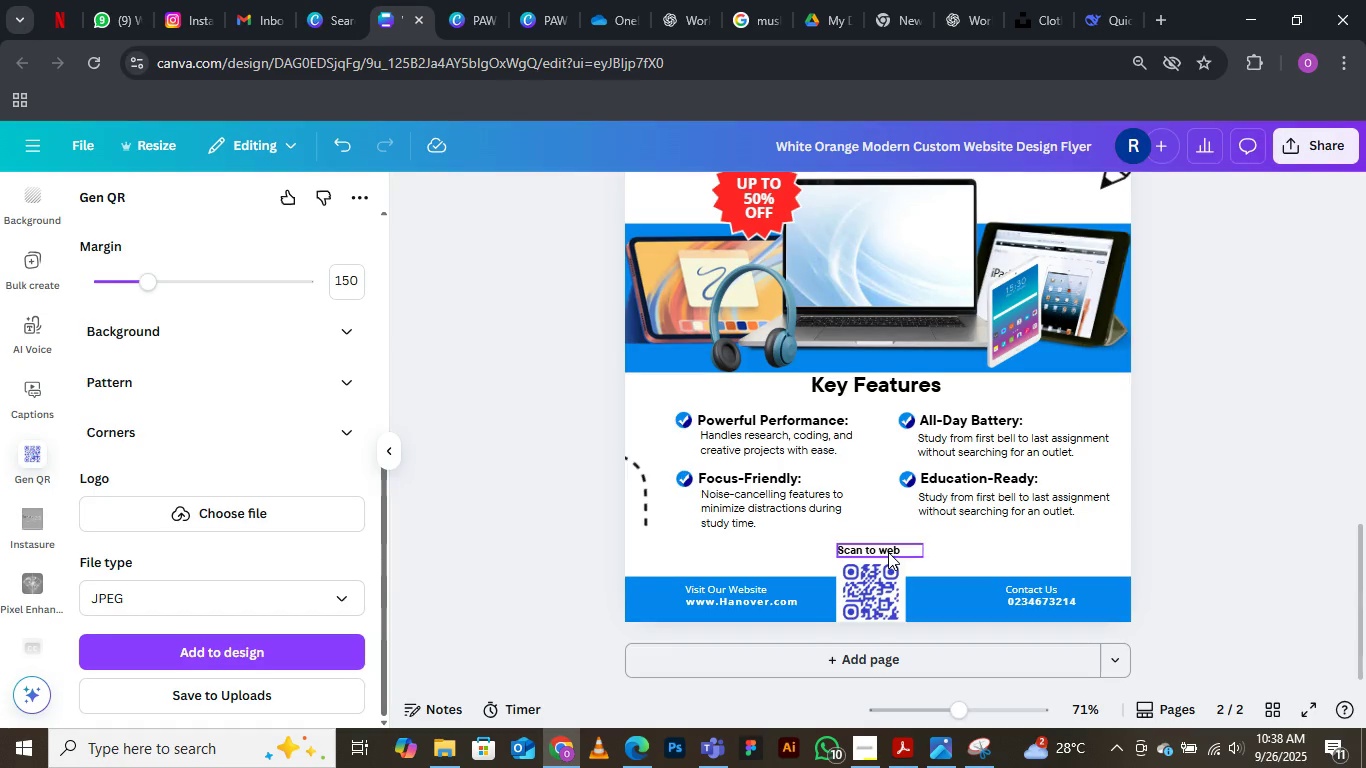 
wait(10.14)
 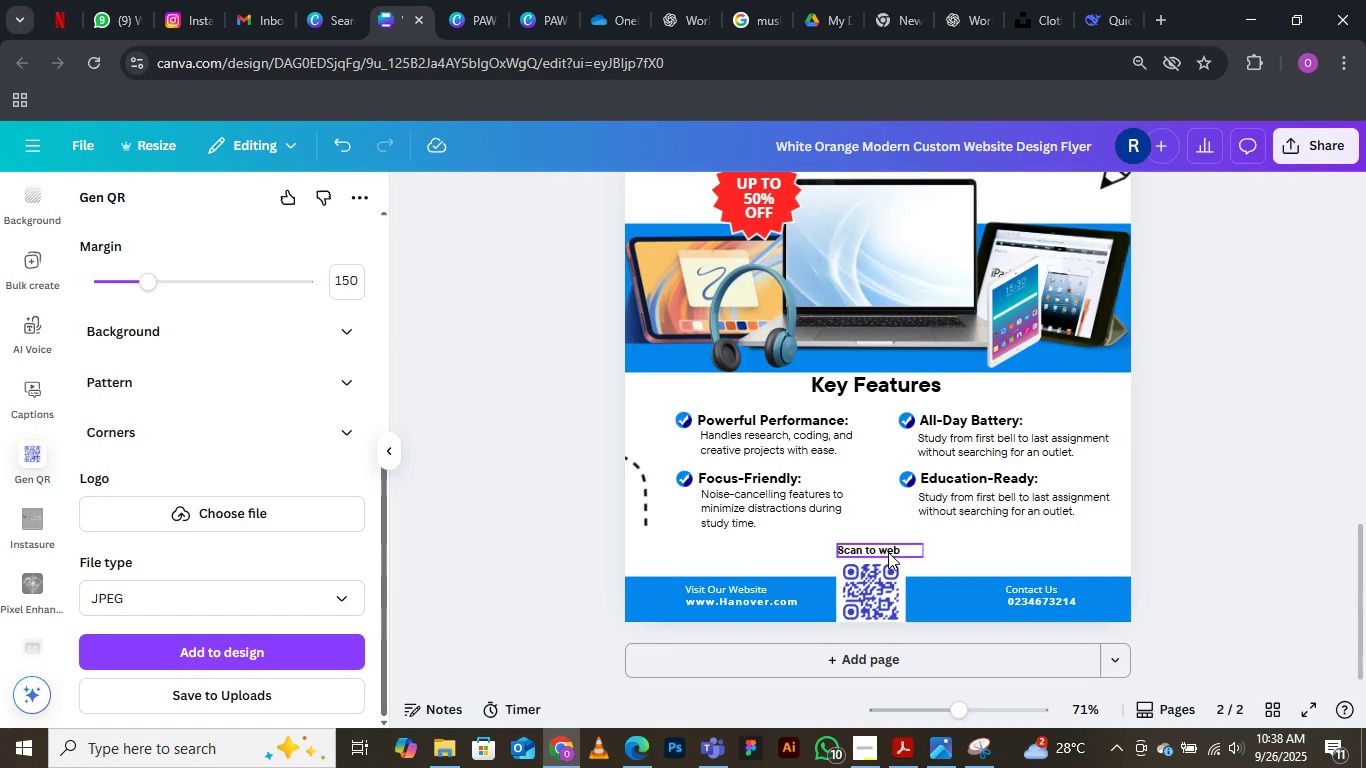 
scroll: coordinate [829, 496], scroll_direction: up, amount: 8.0
 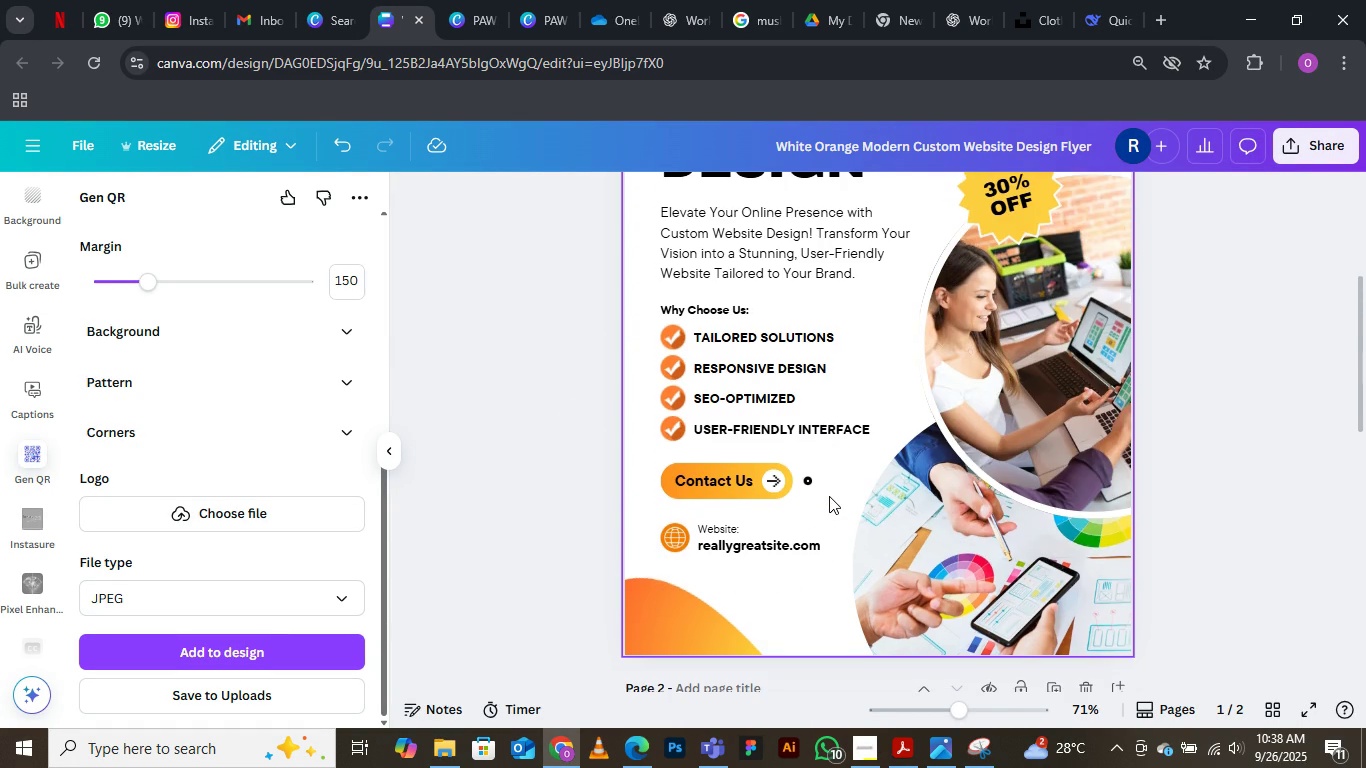 
scroll: coordinate [827, 493], scroll_direction: down, amount: 12.0
 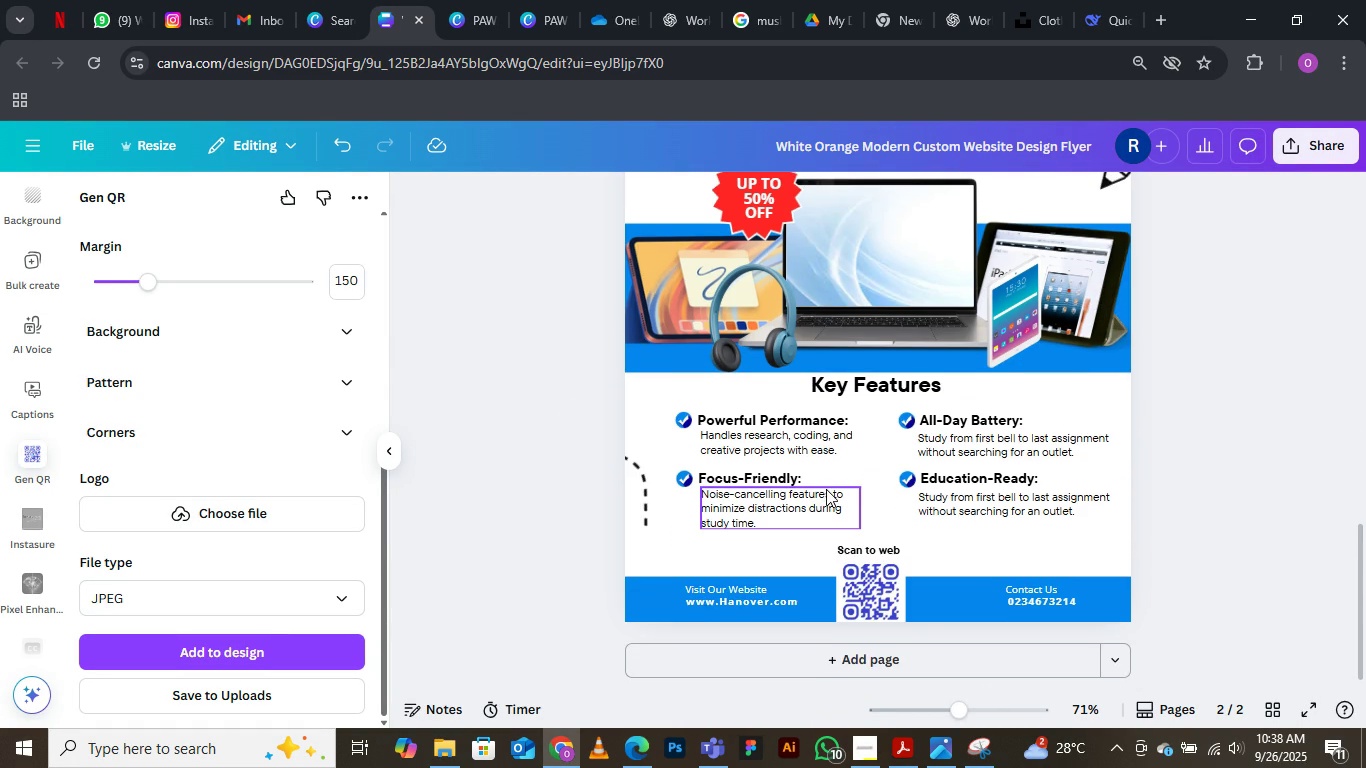 
scroll: coordinate [826, 488], scroll_direction: none, amount: 0.0
 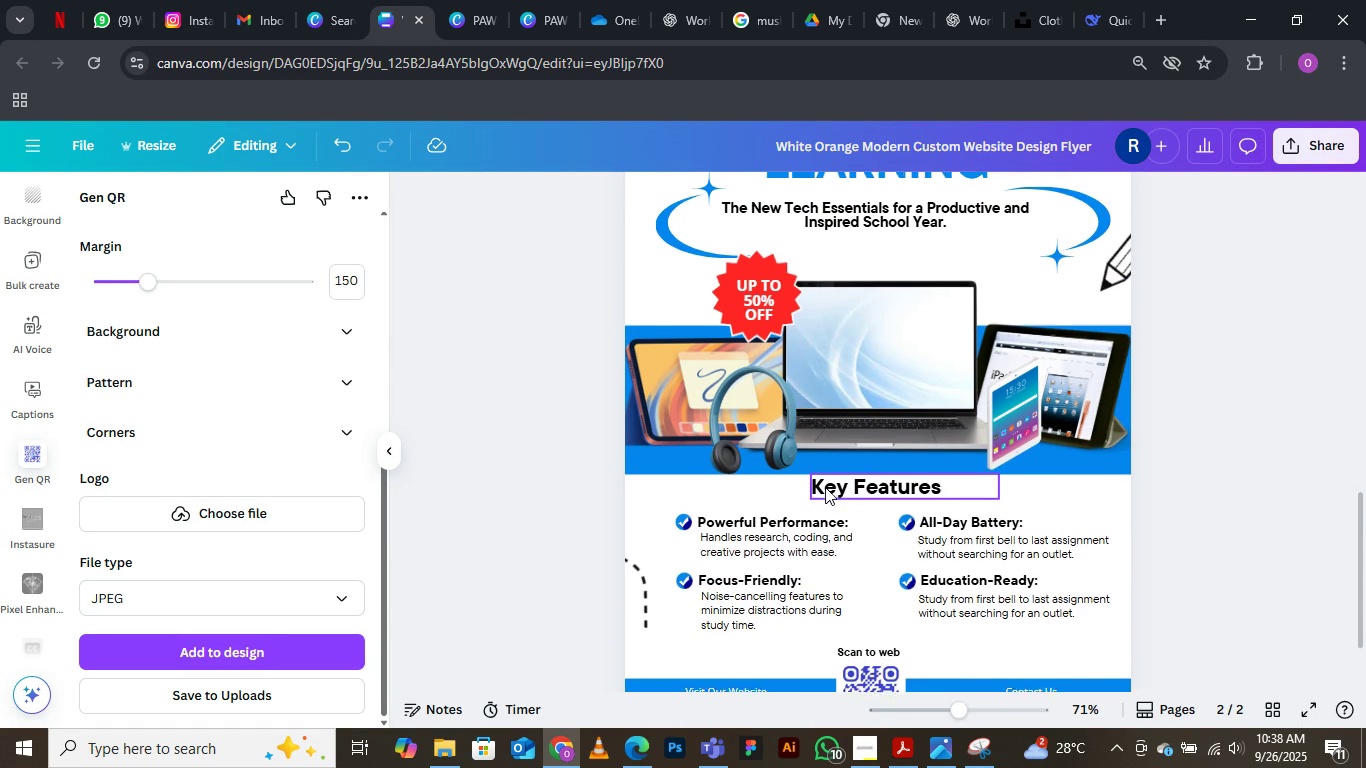 
scroll: coordinate [825, 487], scroll_direction: up, amount: 2.0